 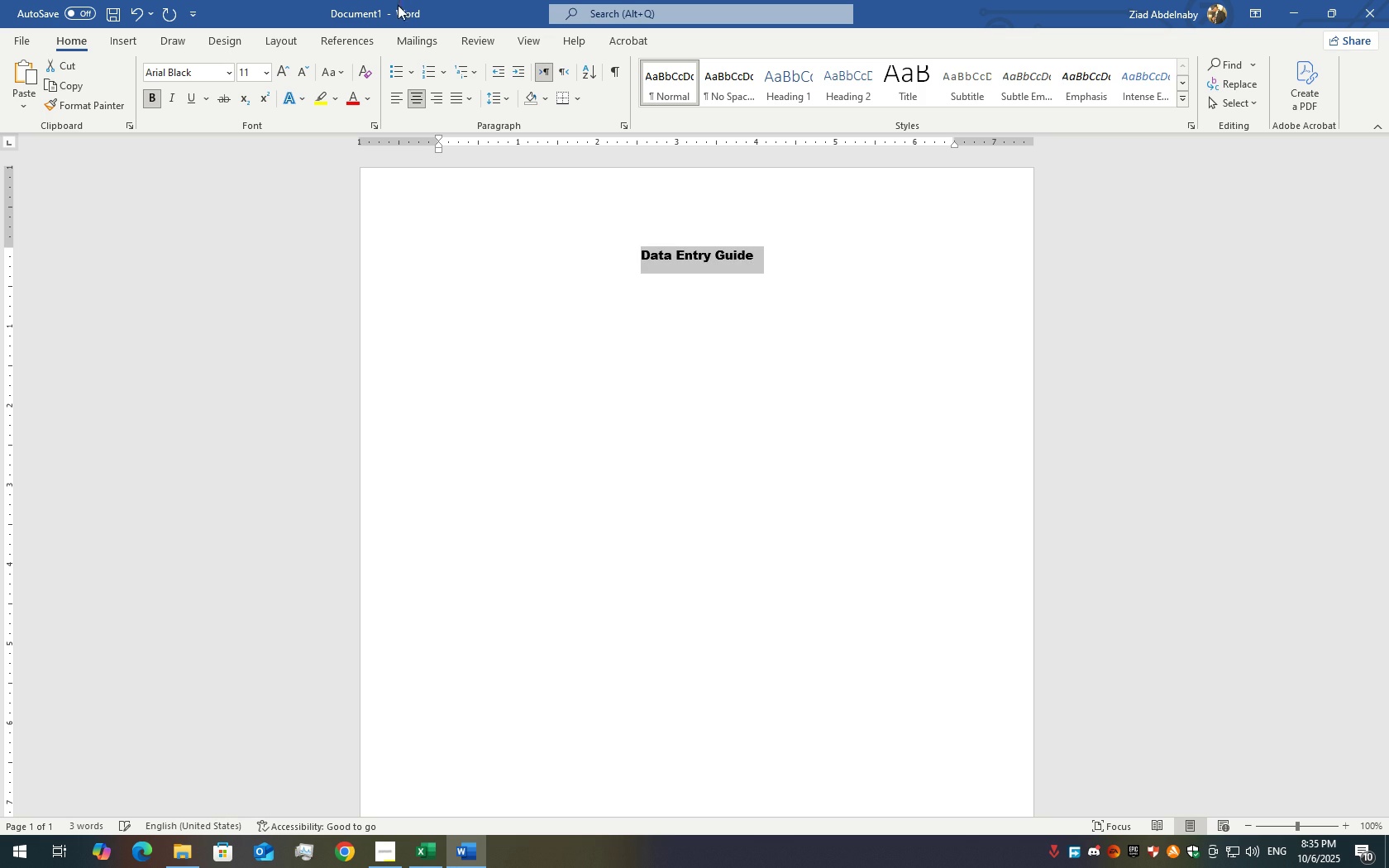 
double_click([288, 77])
 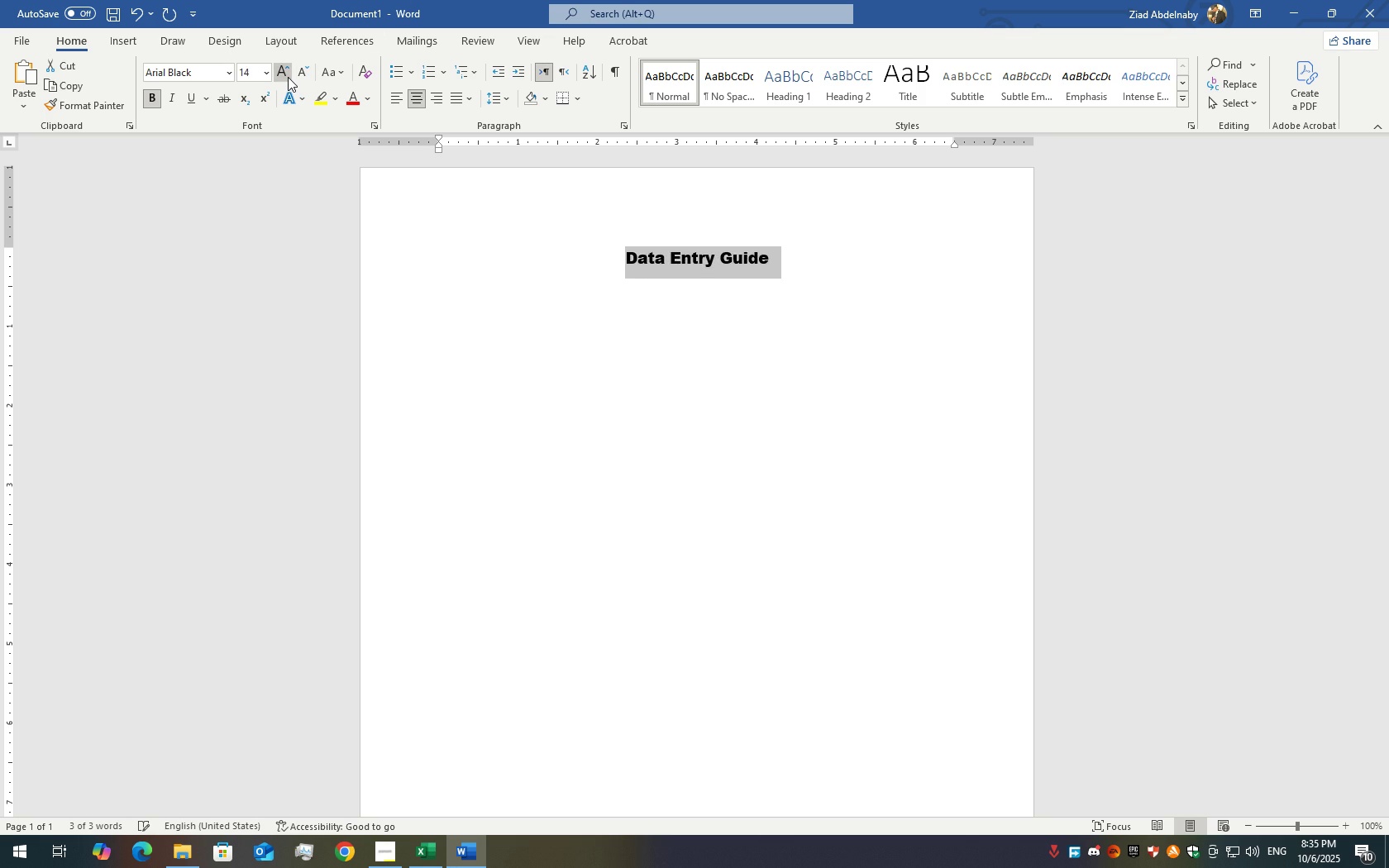 
triple_click([288, 77])
 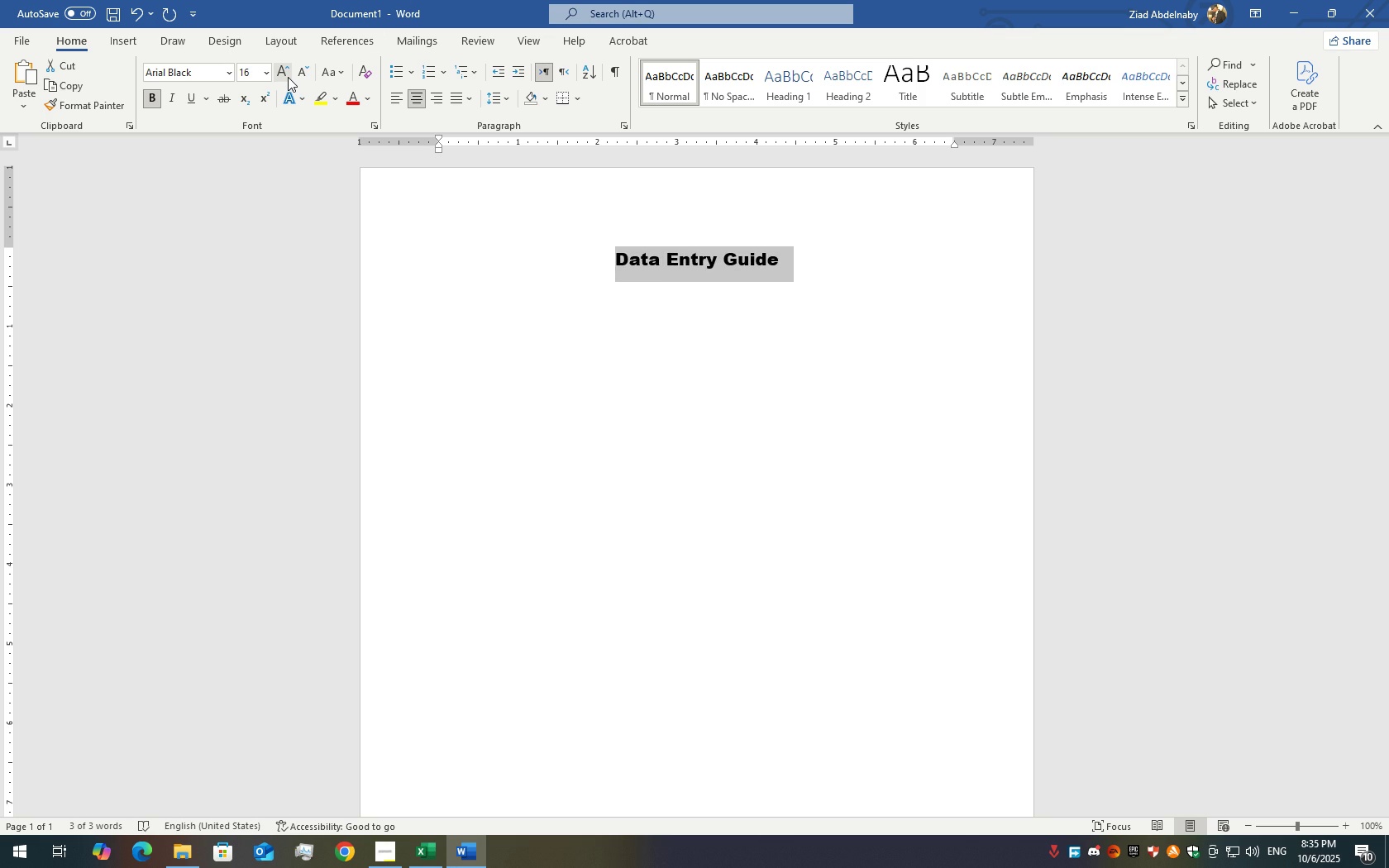 
left_click([288, 77])
 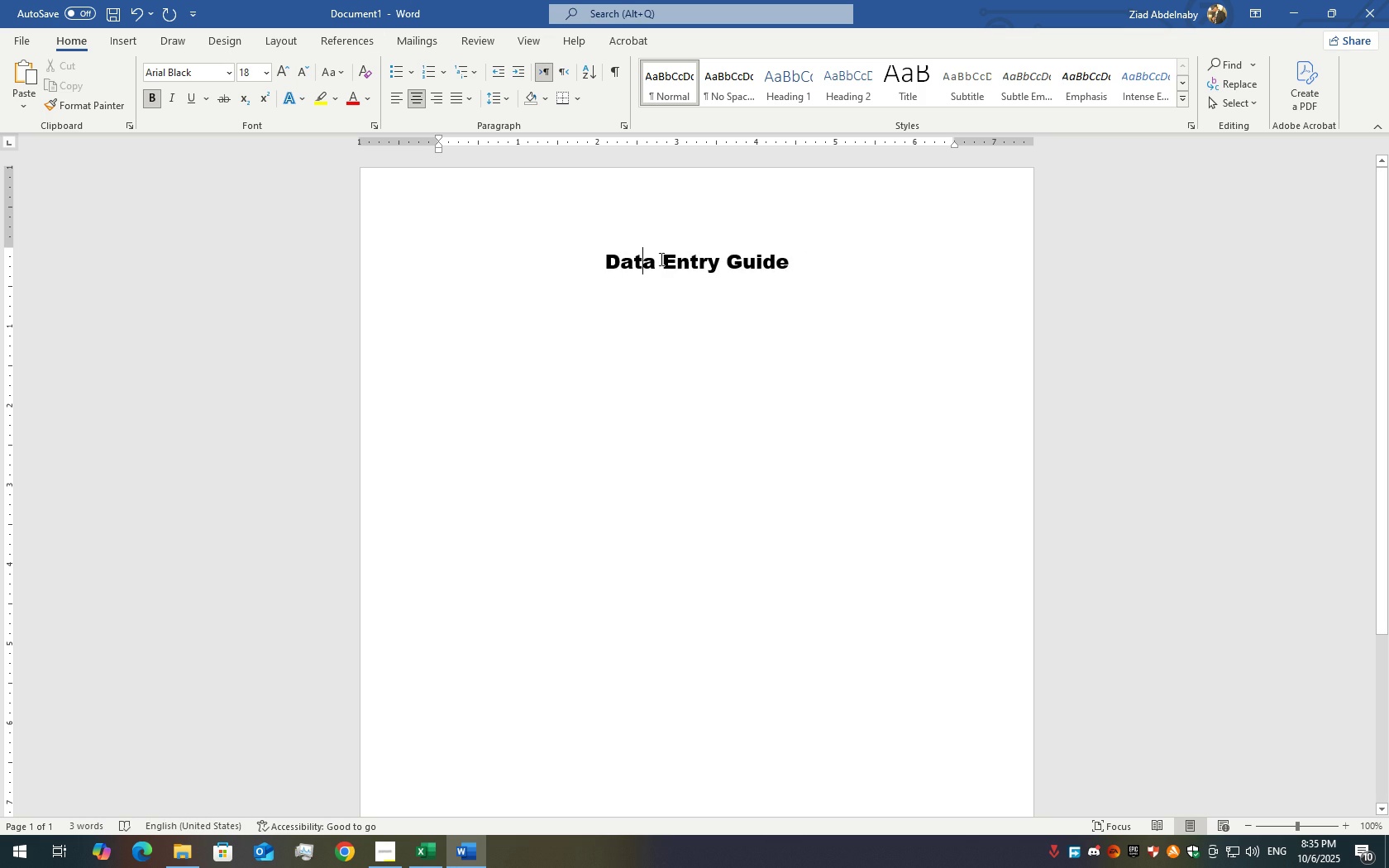 
double_click([660, 259])
 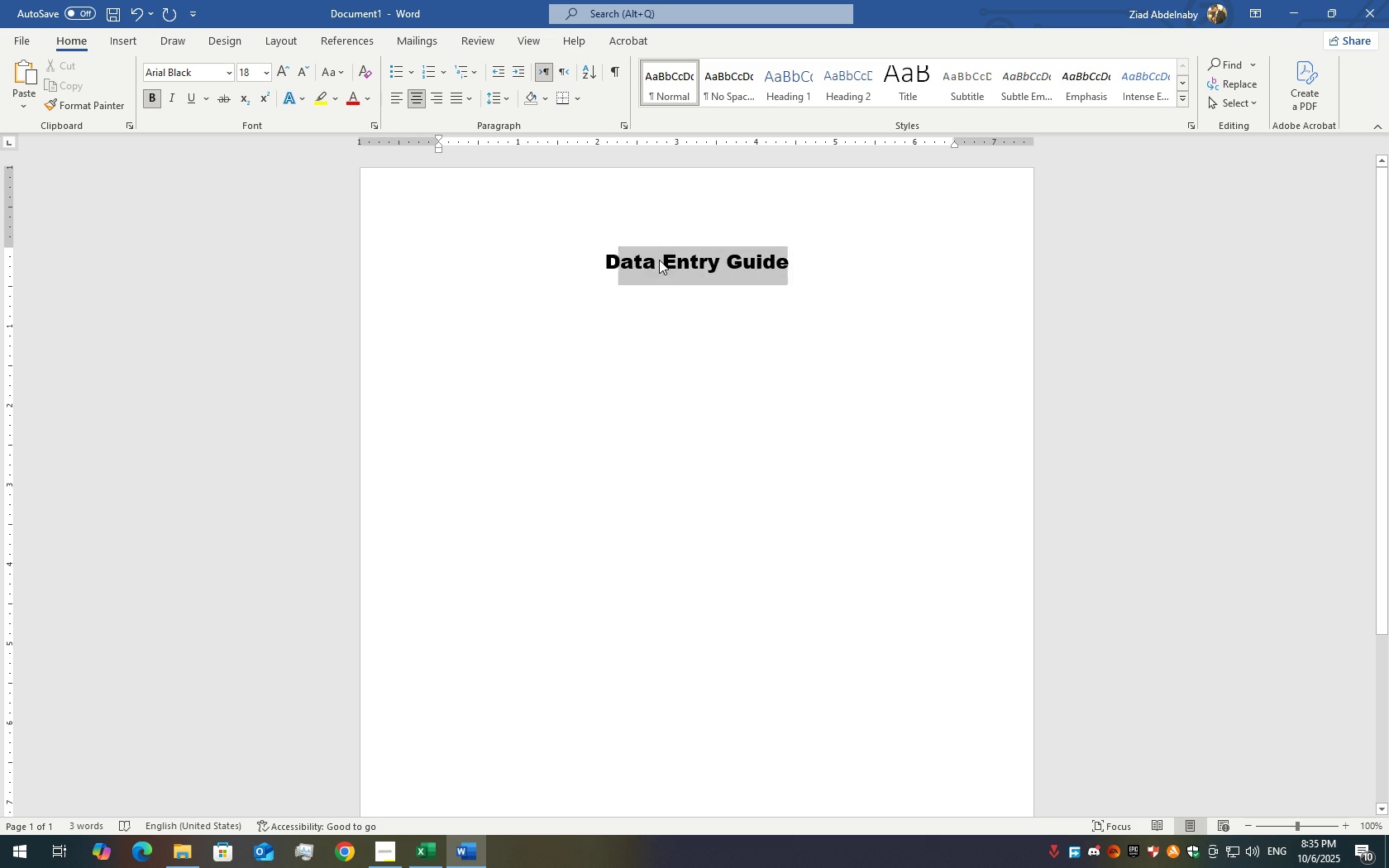 
triple_click([659, 260])
 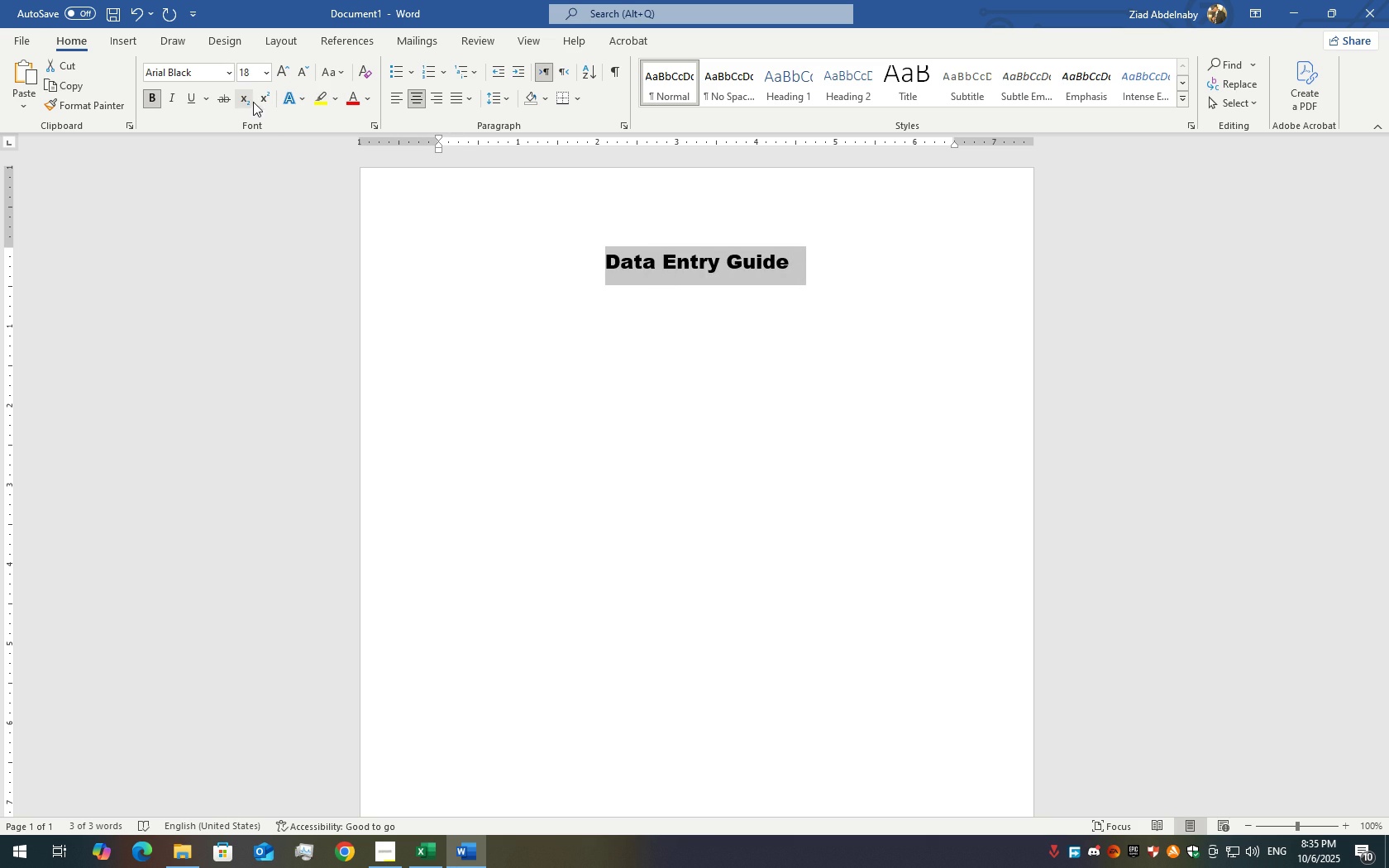 
wait(6.04)
 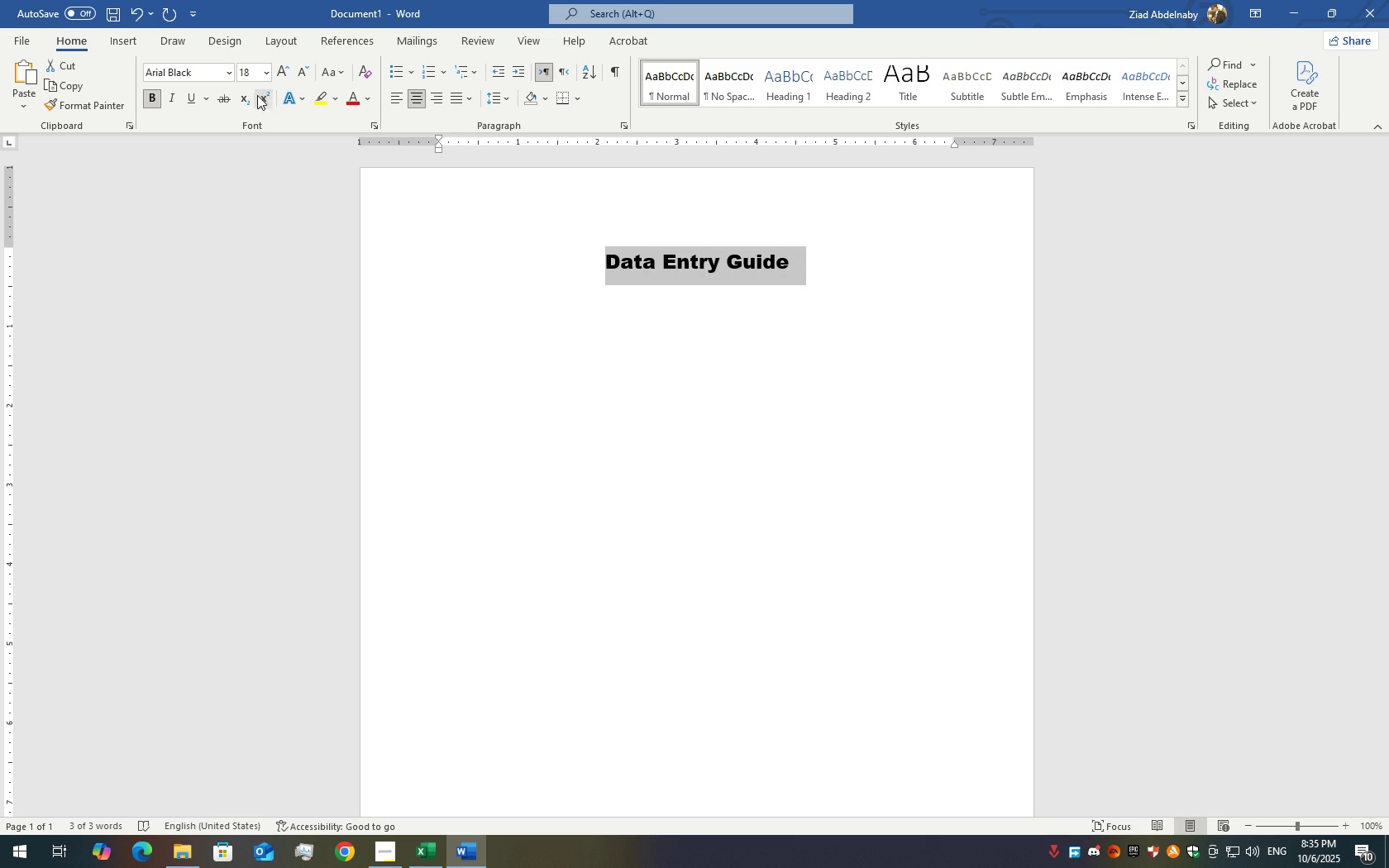 
left_click([188, 105])
 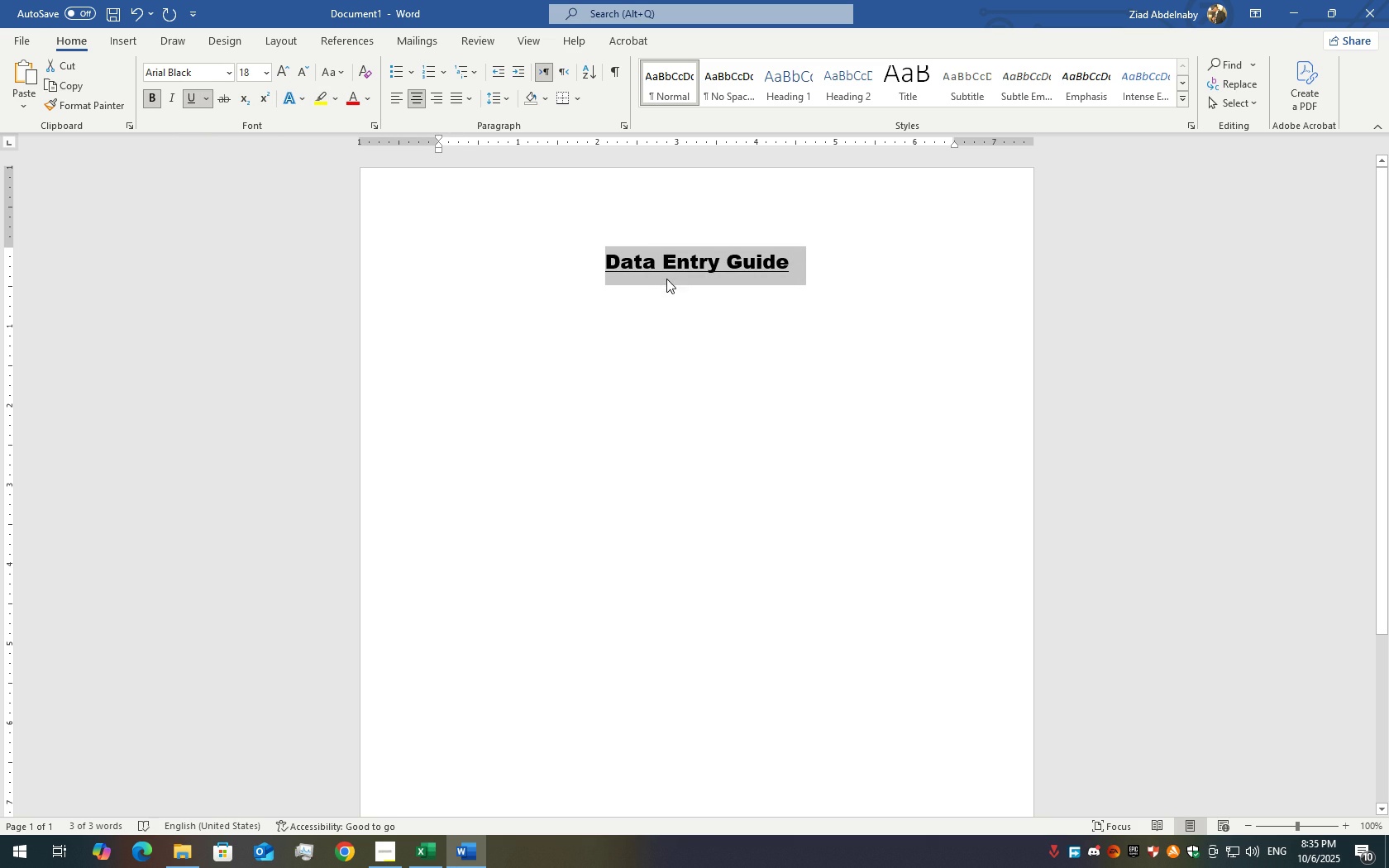 
left_click([666, 279])
 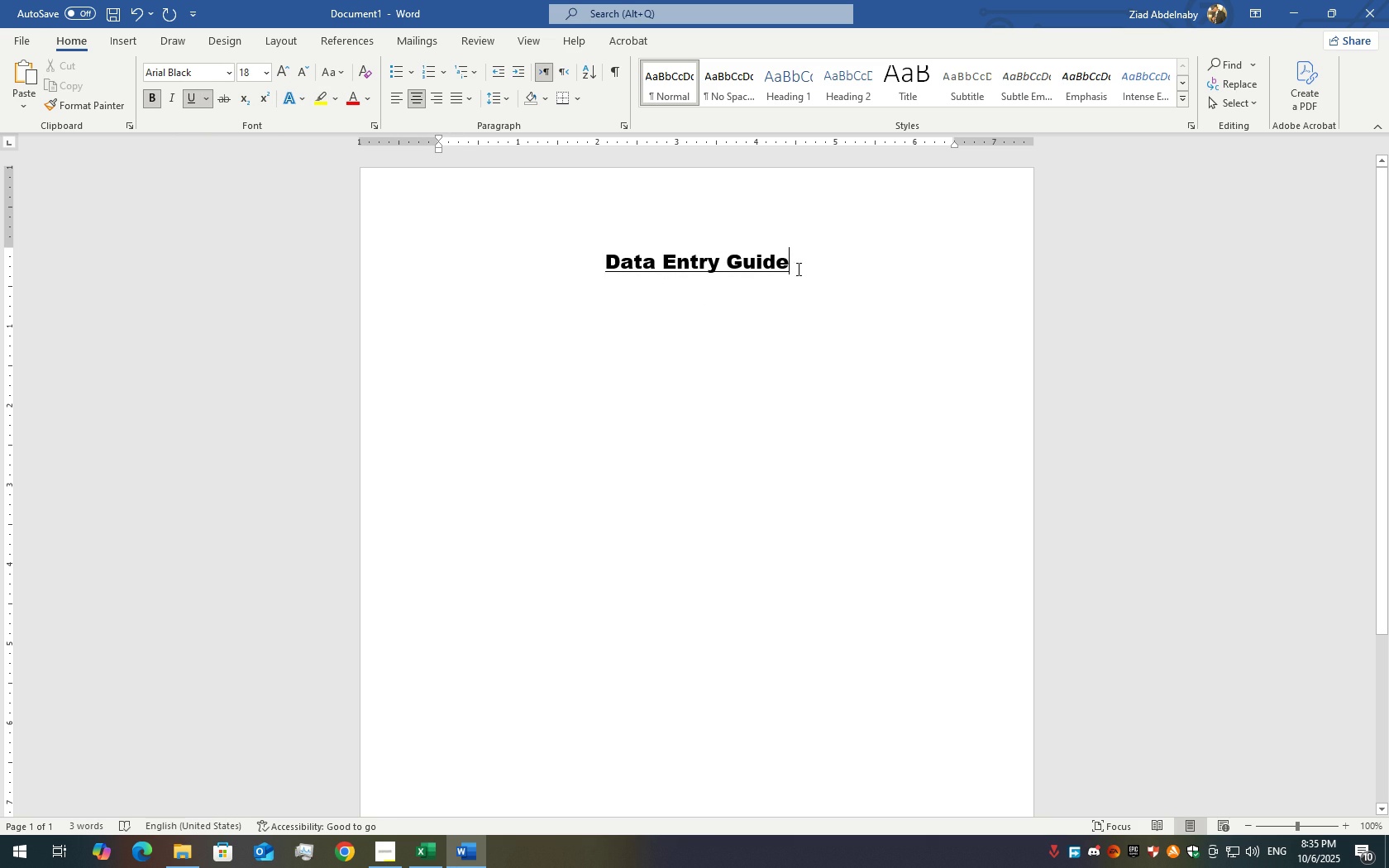 
left_click([792, 267])
 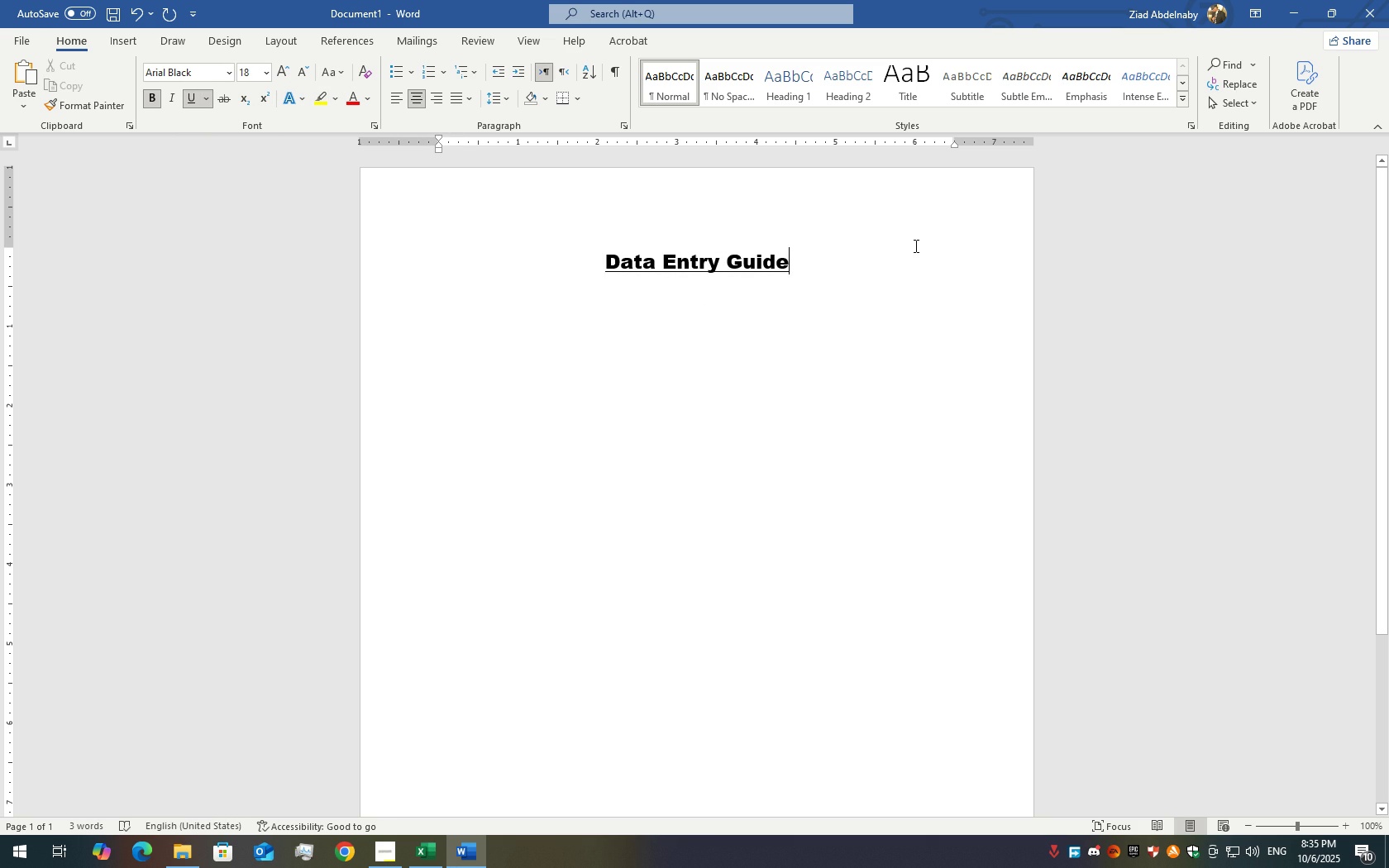 
key(Enter)
 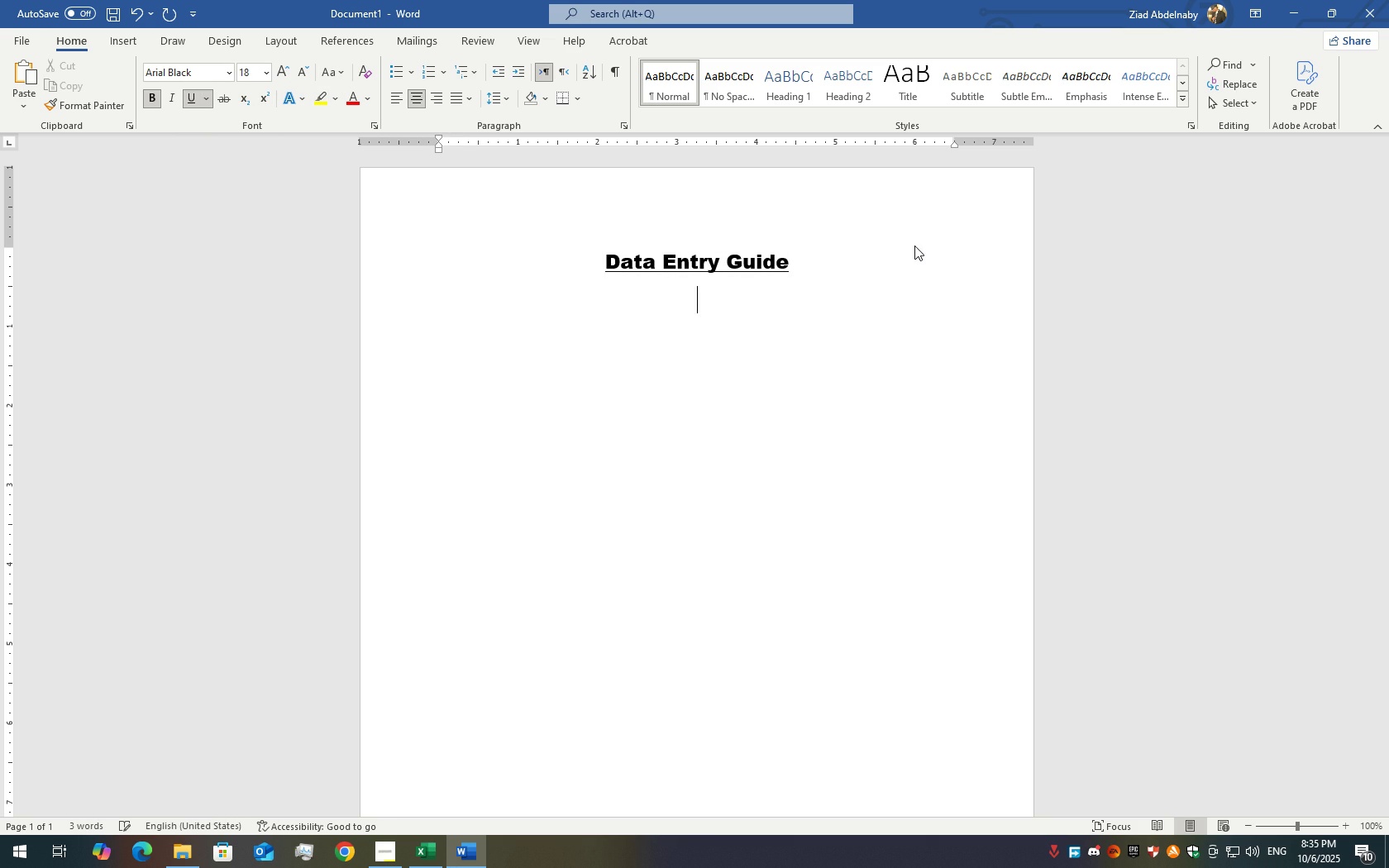 
key(Enter)
 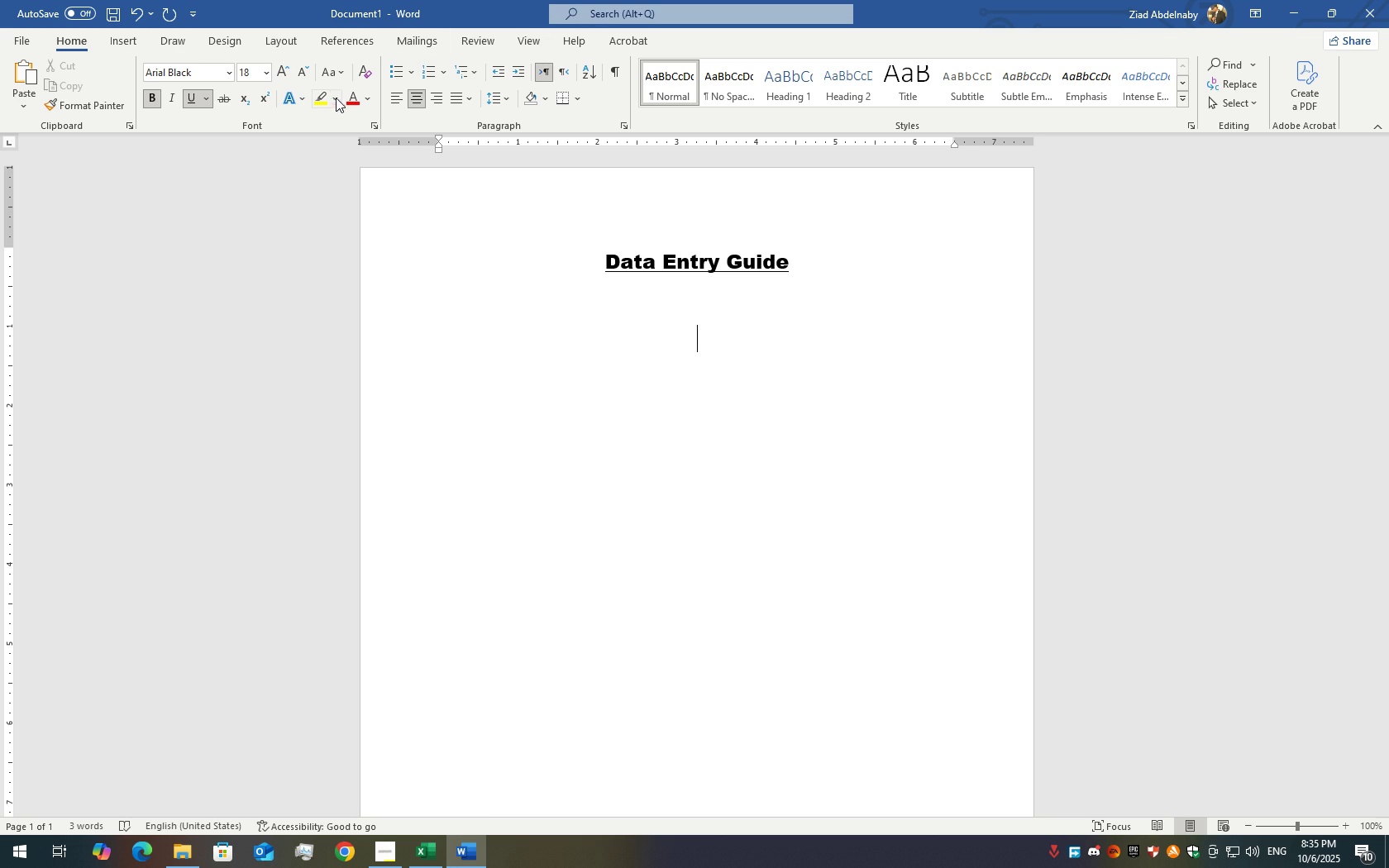 
left_click([389, 95])
 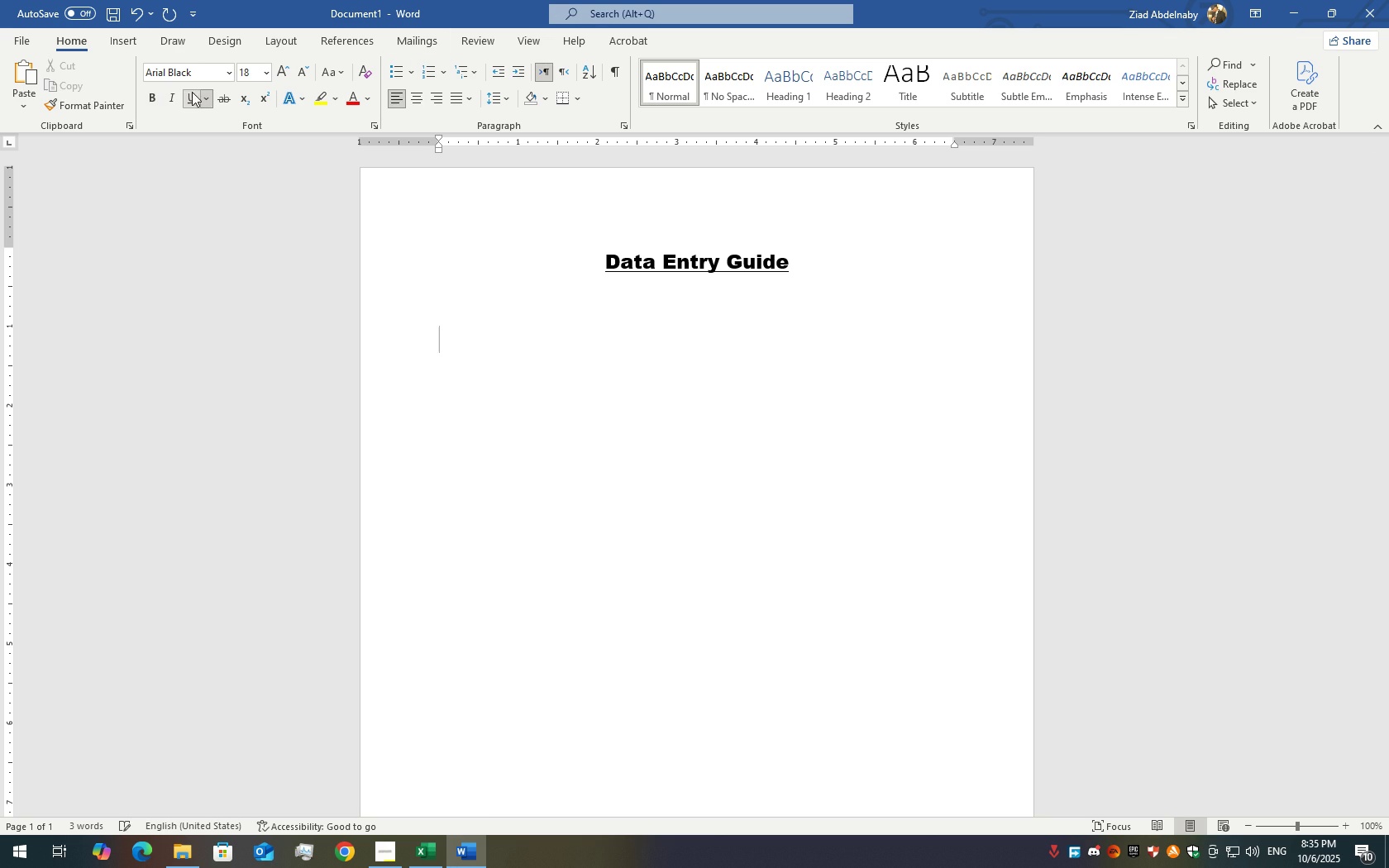 
double_click([201, 70])
 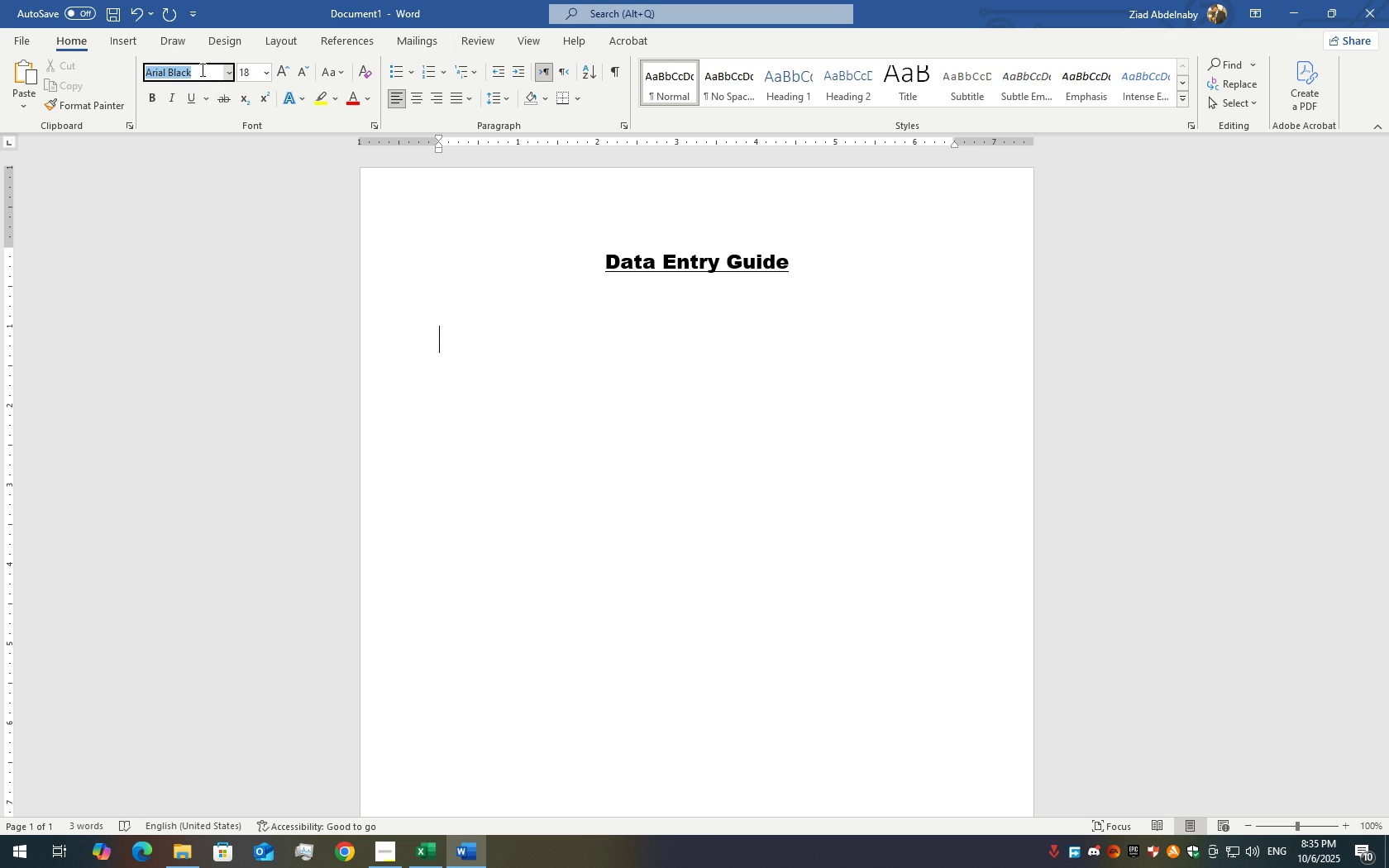 
triple_click([201, 70])
 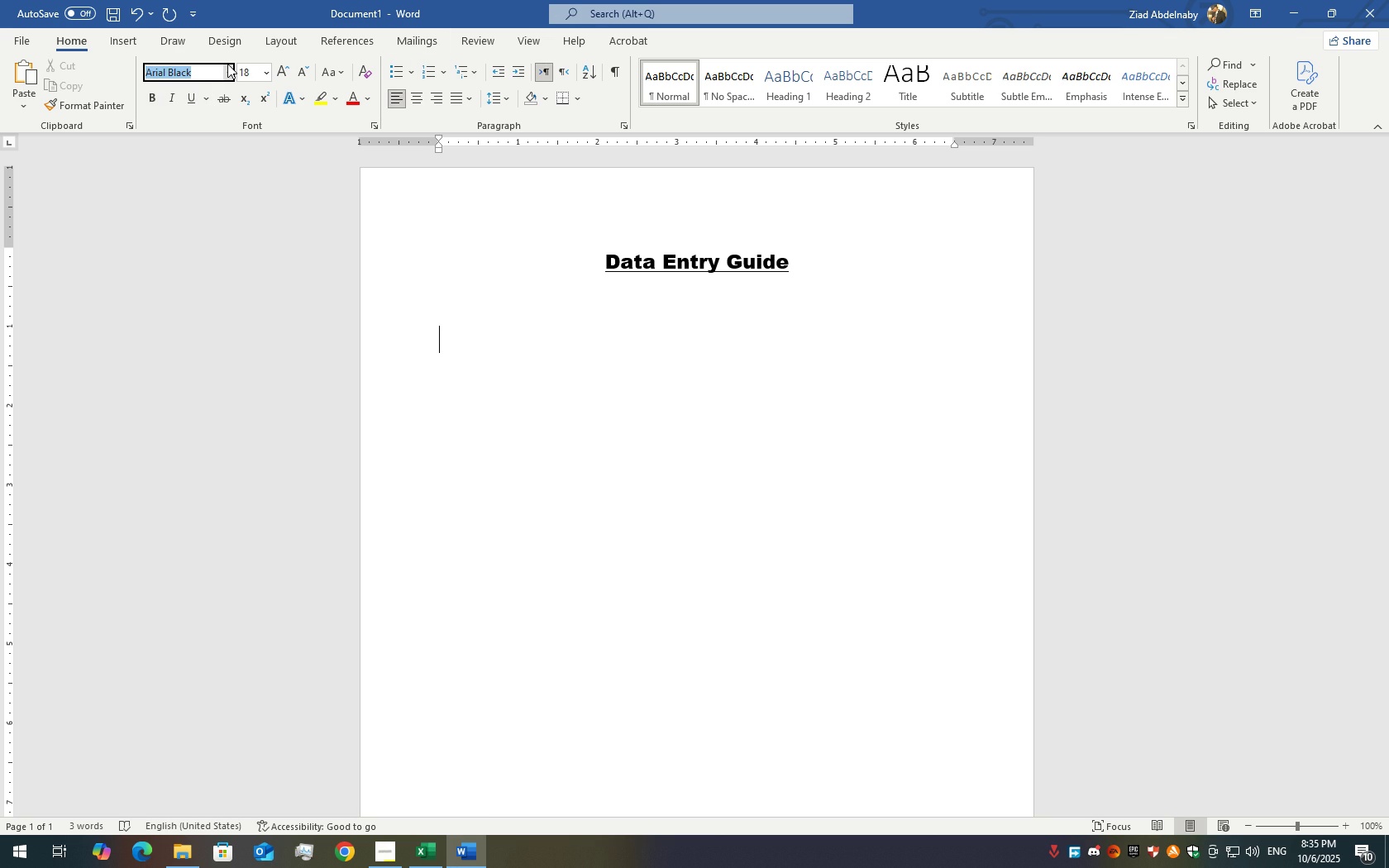 
type(calibri)
key(Backspace)
 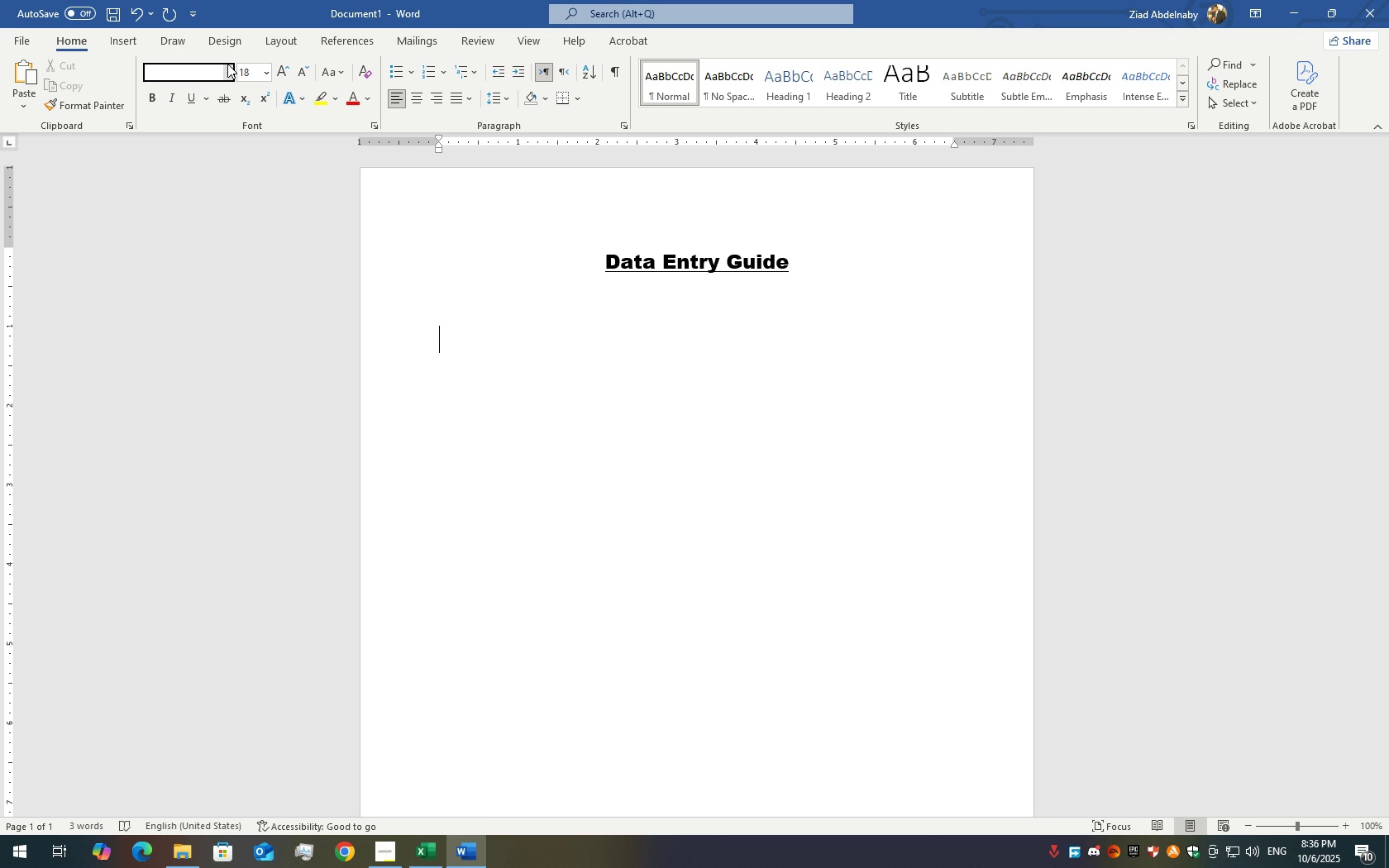 
key(Enter)
 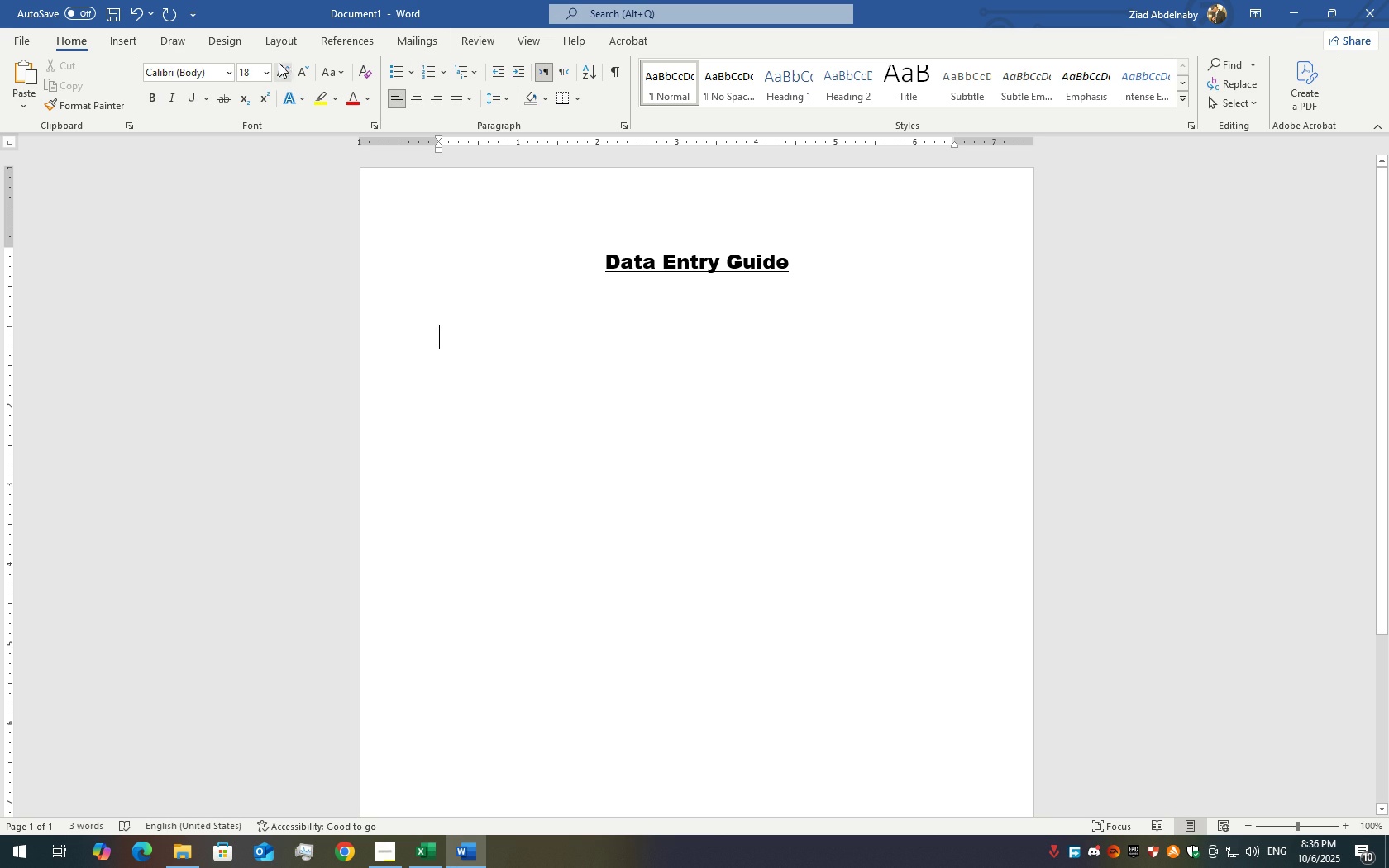 
double_click([303, 67])
 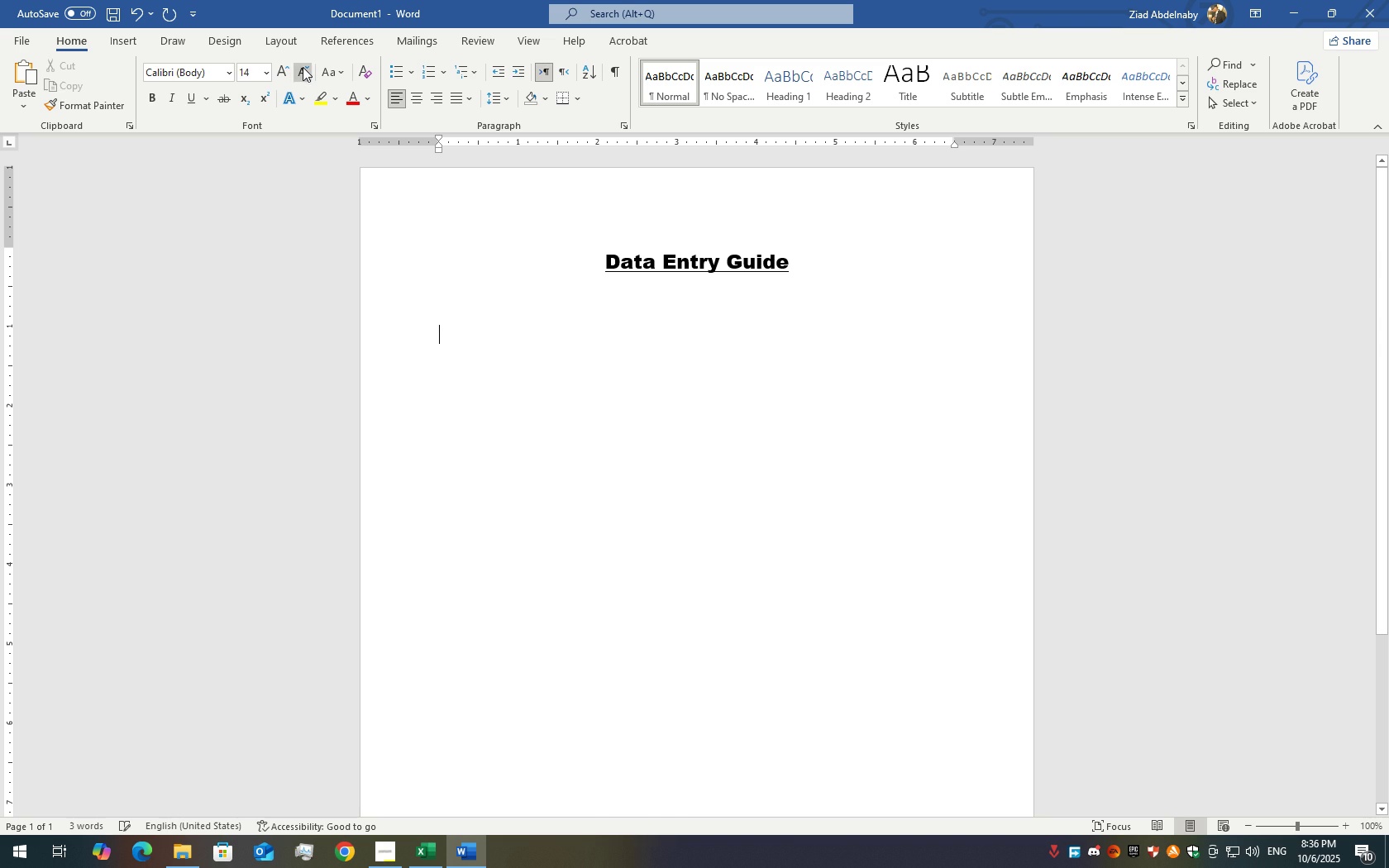 
left_click([303, 67])